 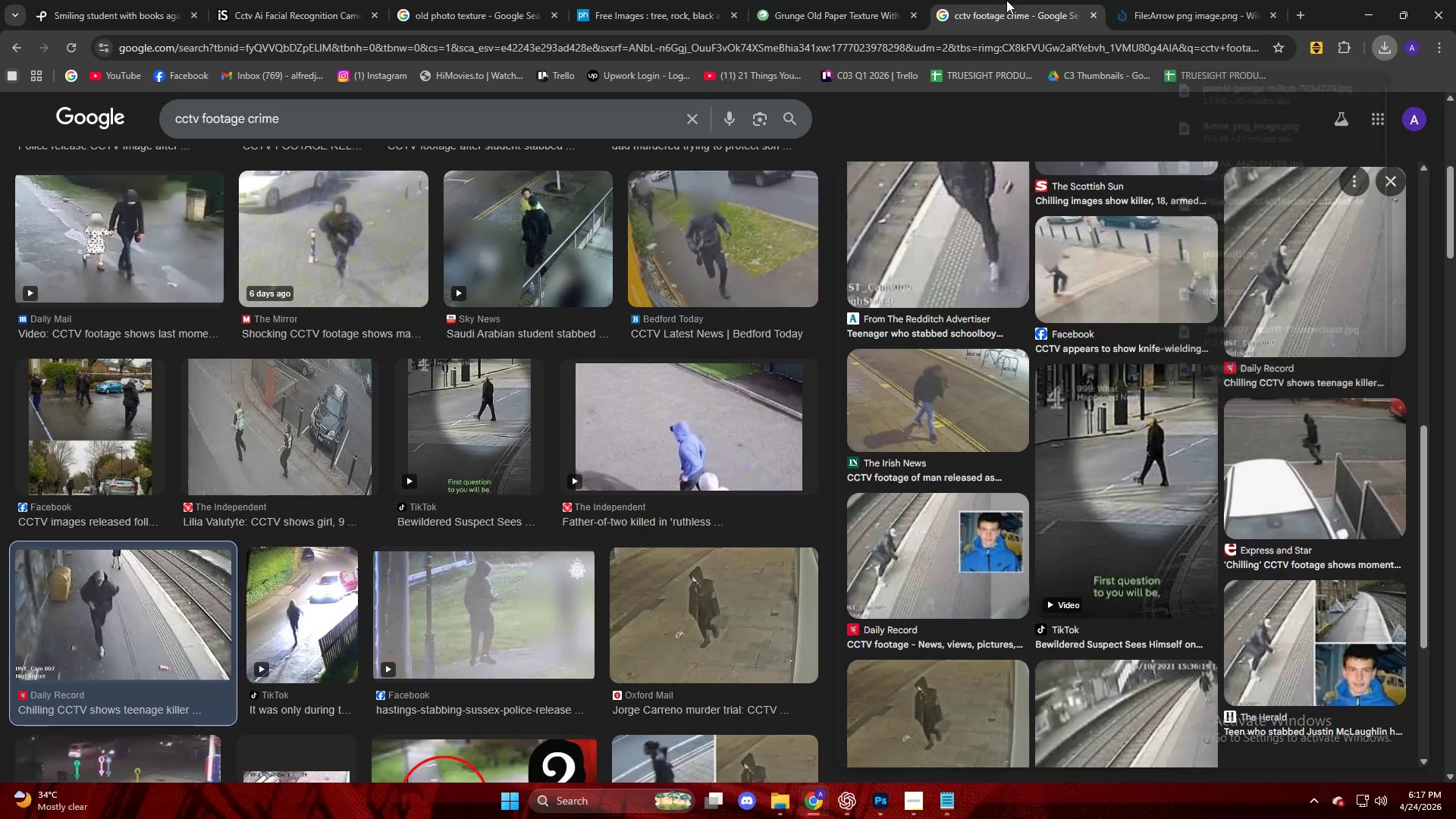 
left_click([1225, 0])
 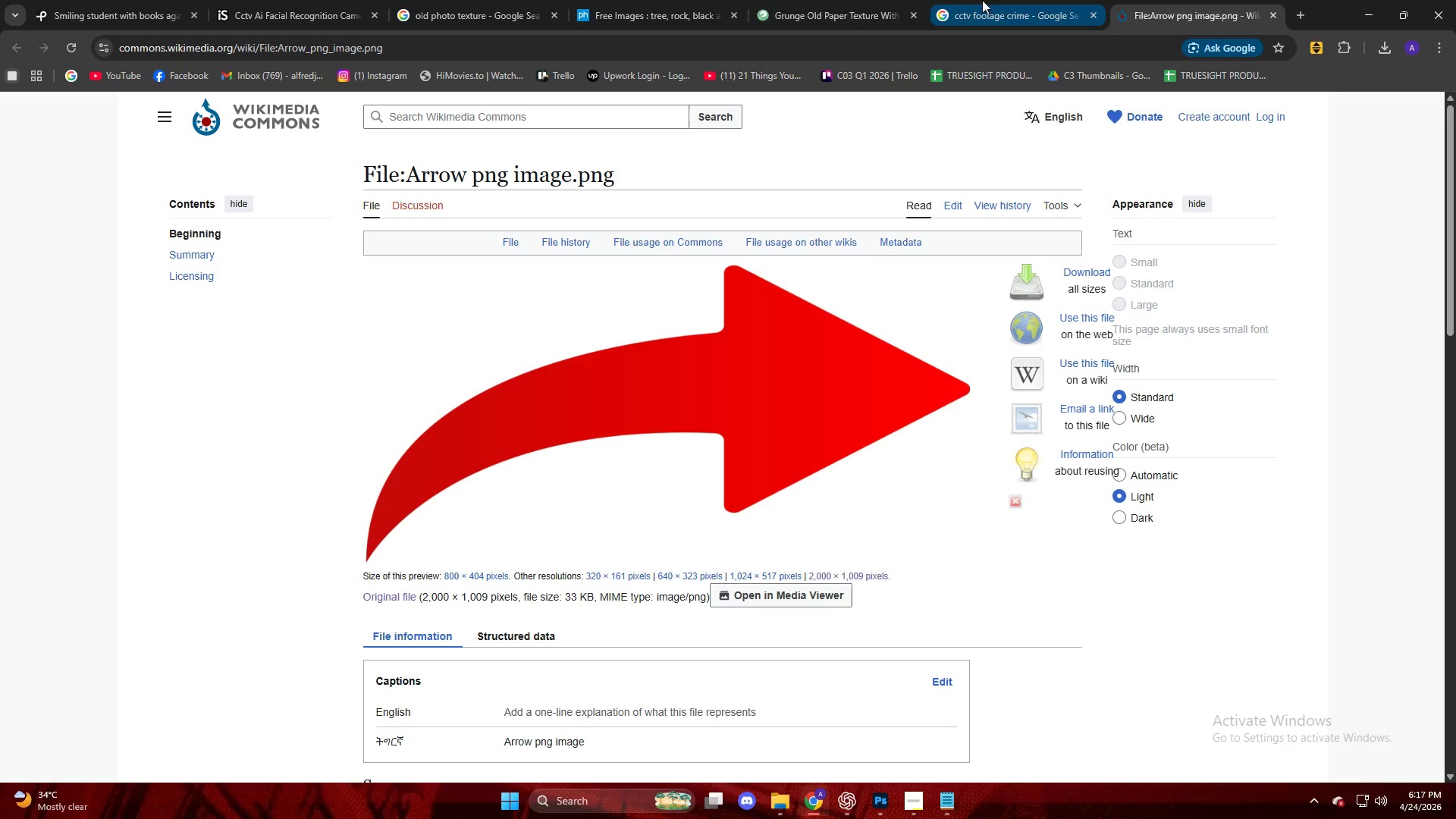 
left_click([860, 0])
 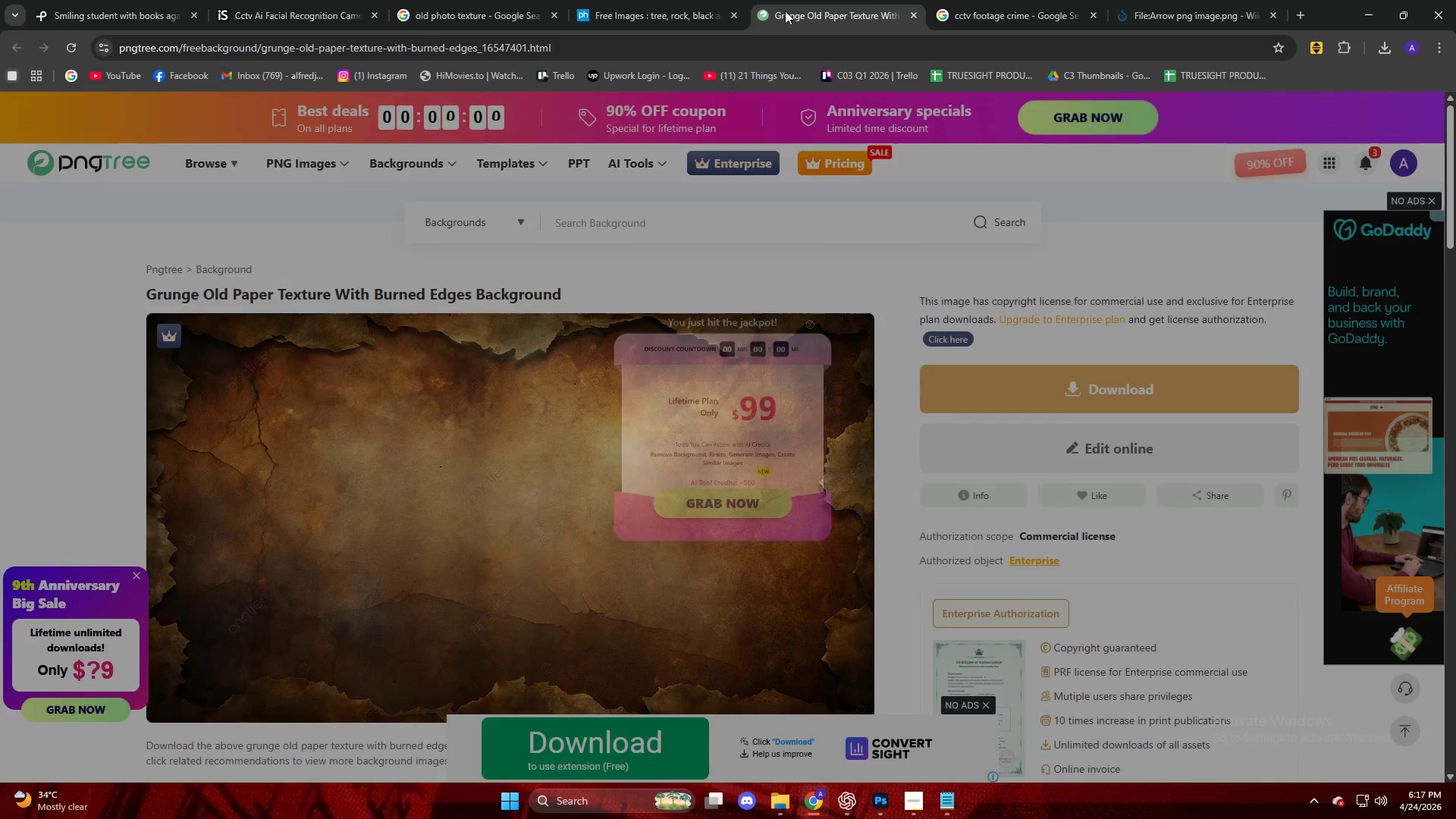 
left_click([661, 0])
 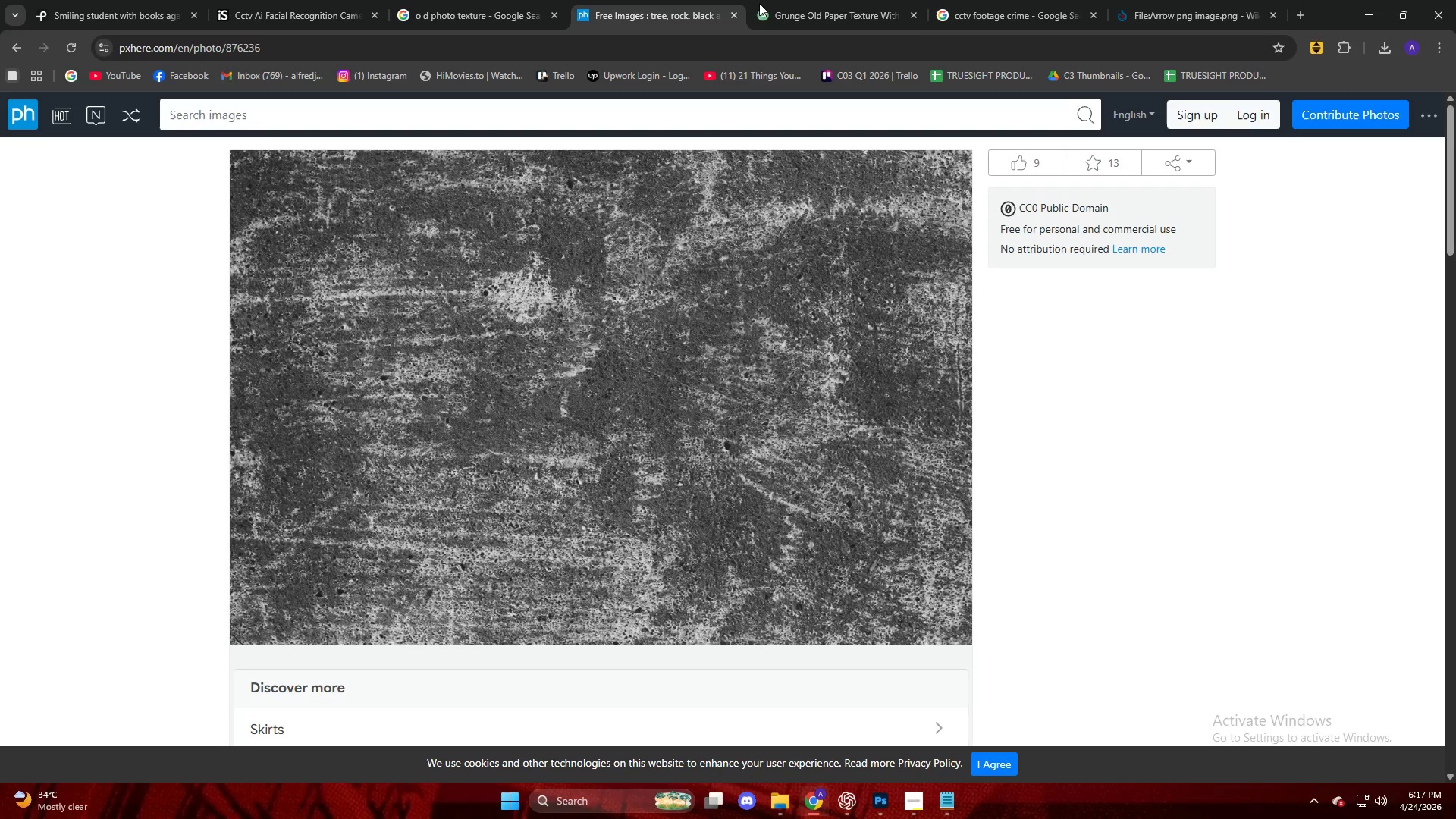 
left_click([782, 0])
 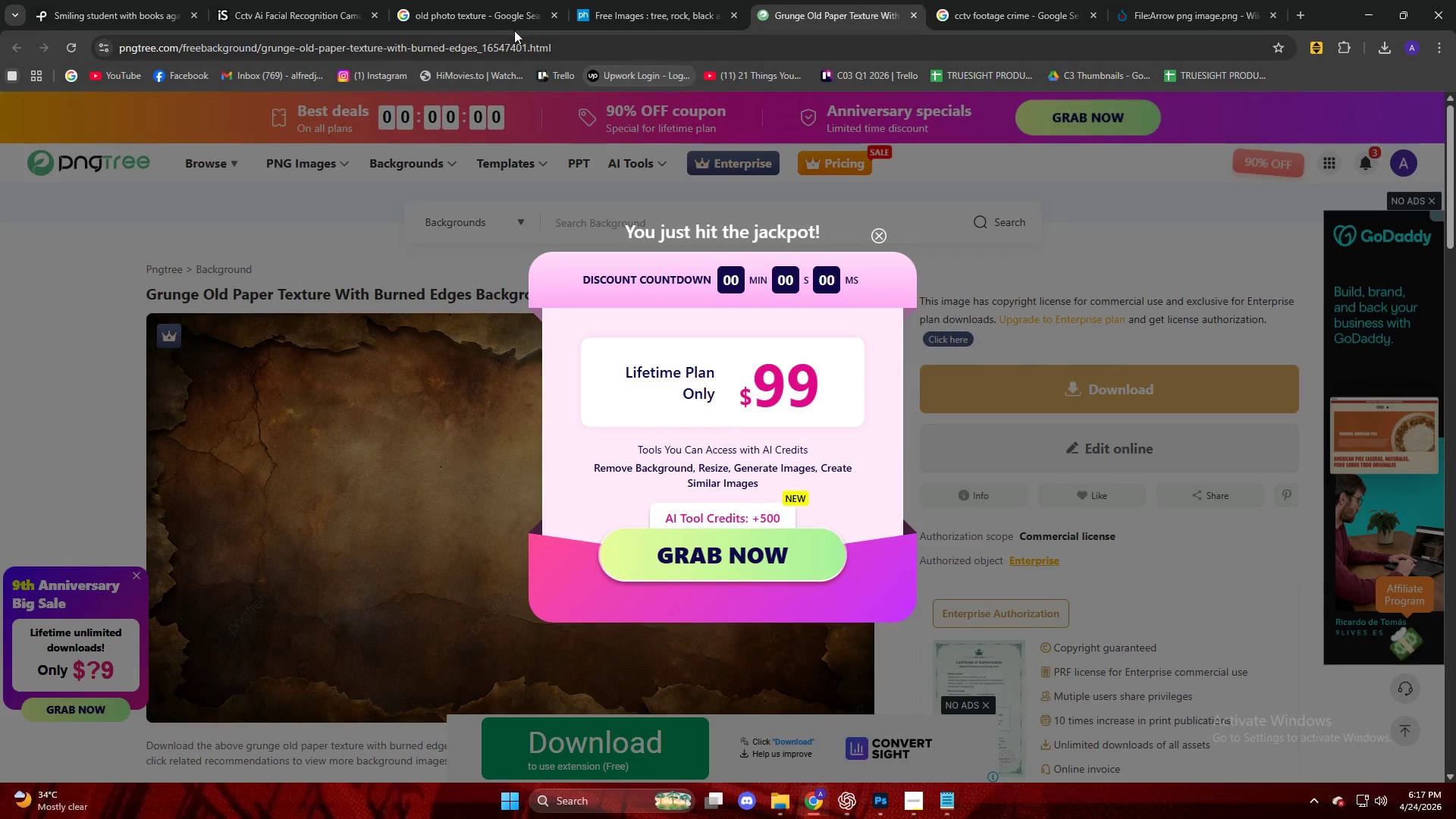 
left_click([521, 47])
 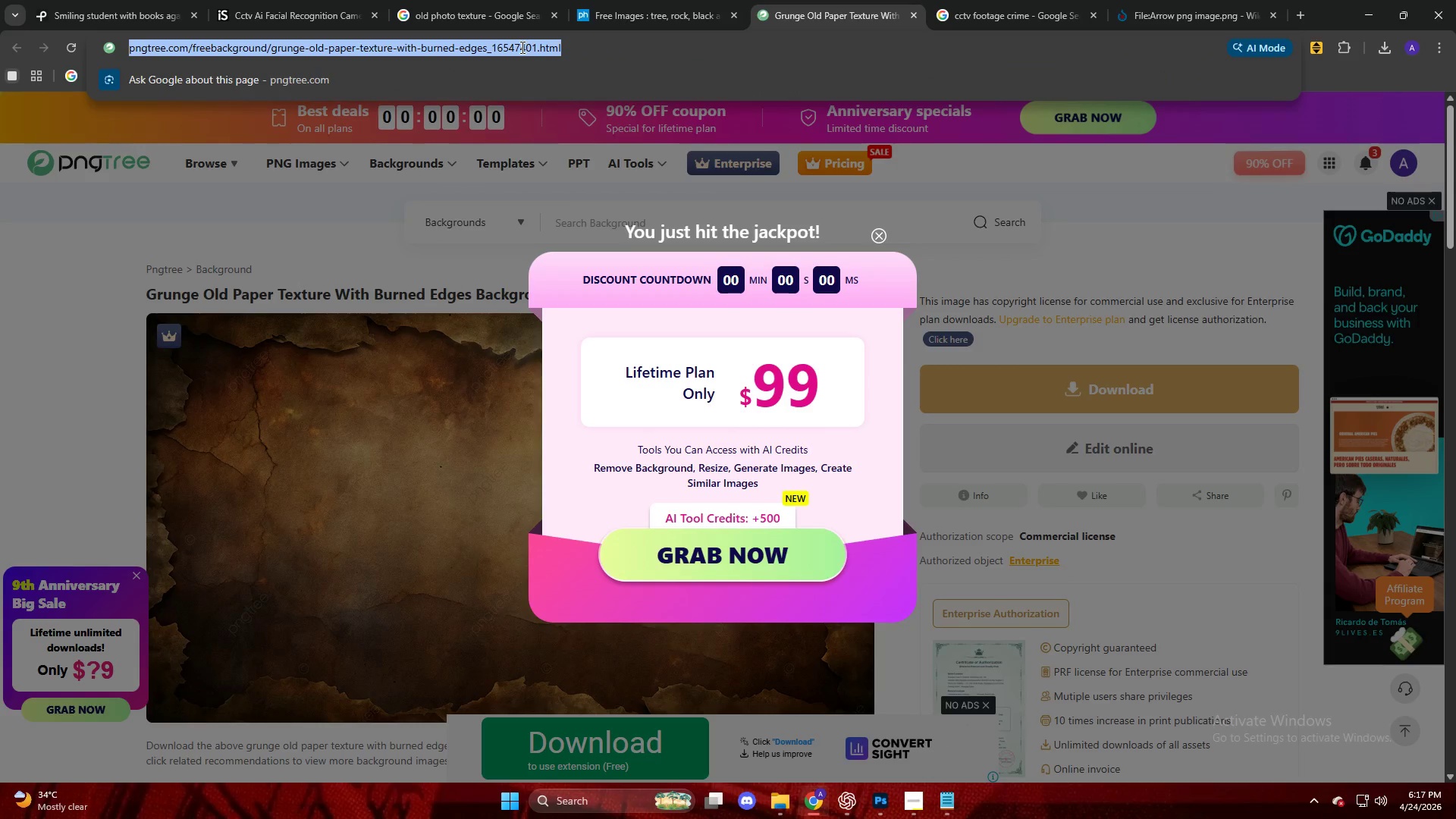 
hold_key(key=ControlLeft, duration=0.64)
 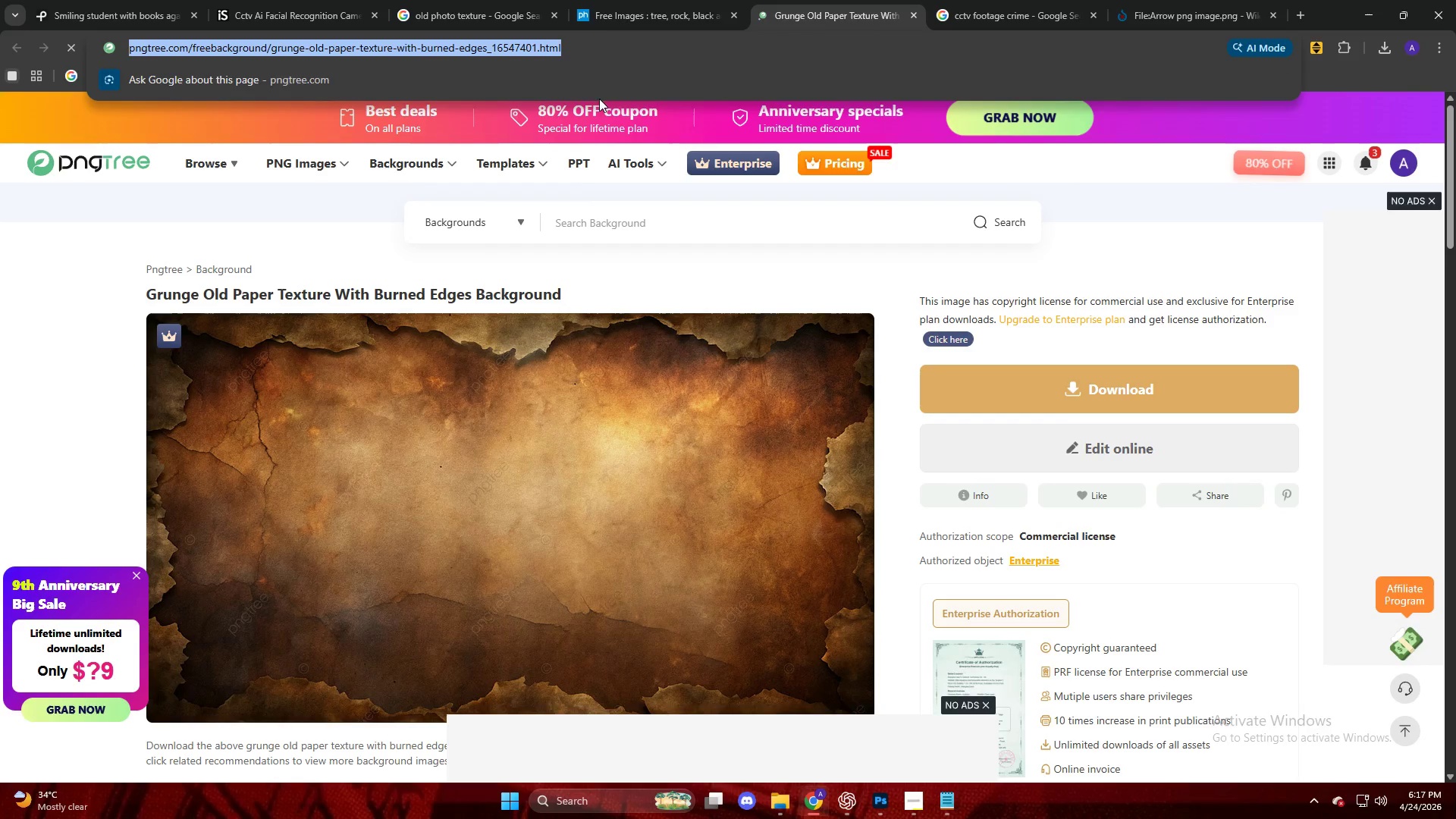 
left_click([605, 8])
 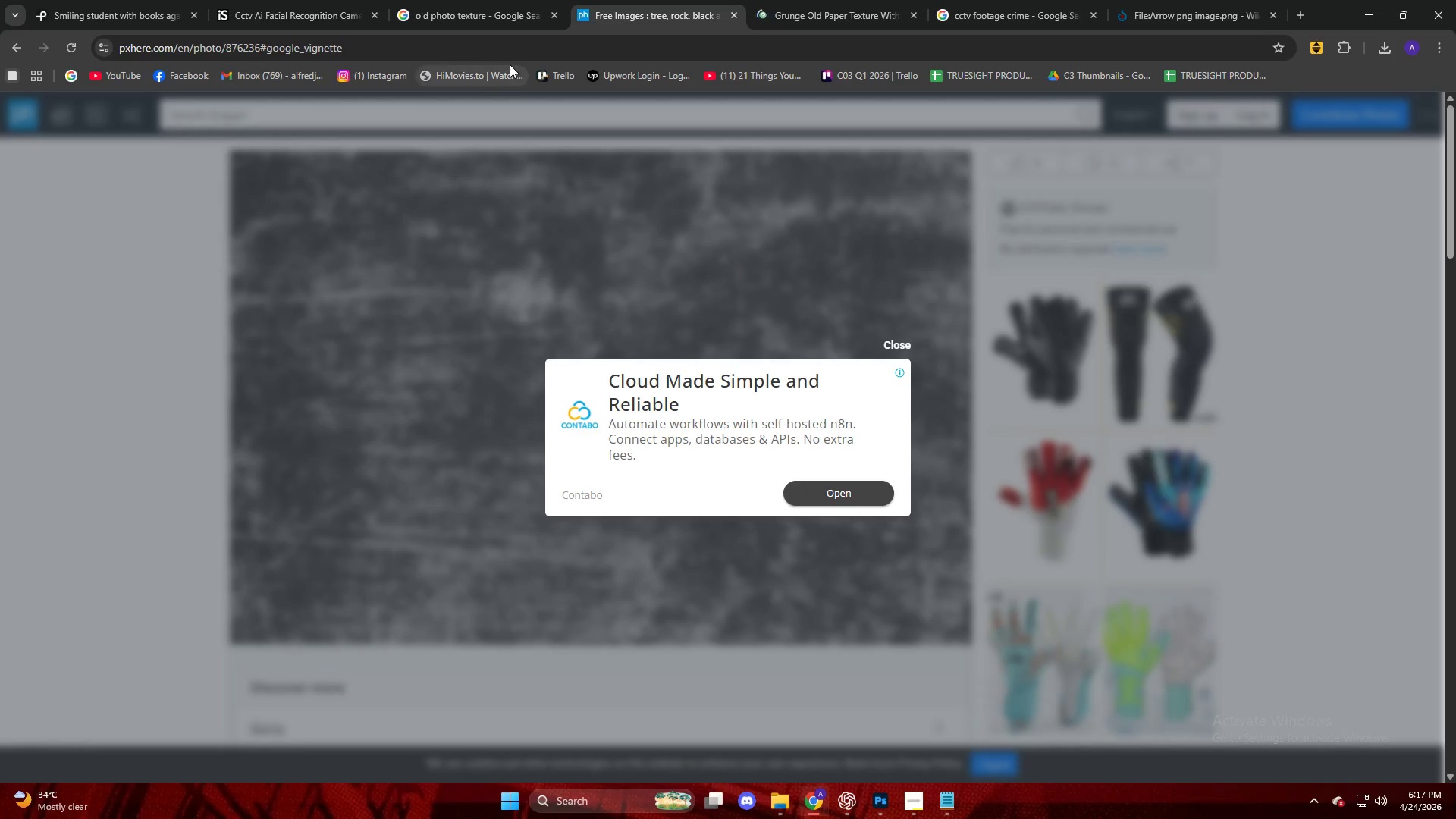 
left_click([504, 55])
 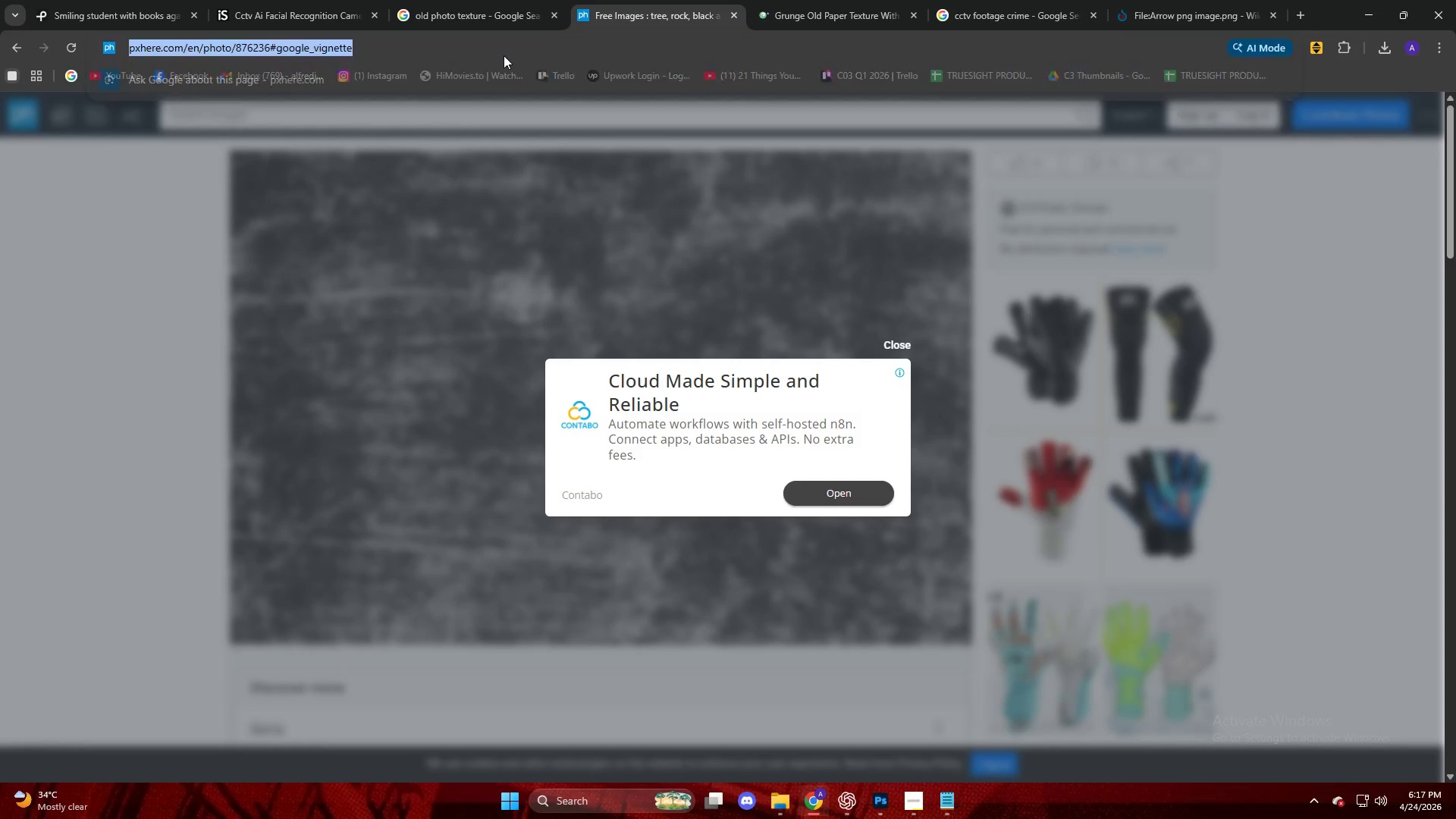 
key(Control+C)
 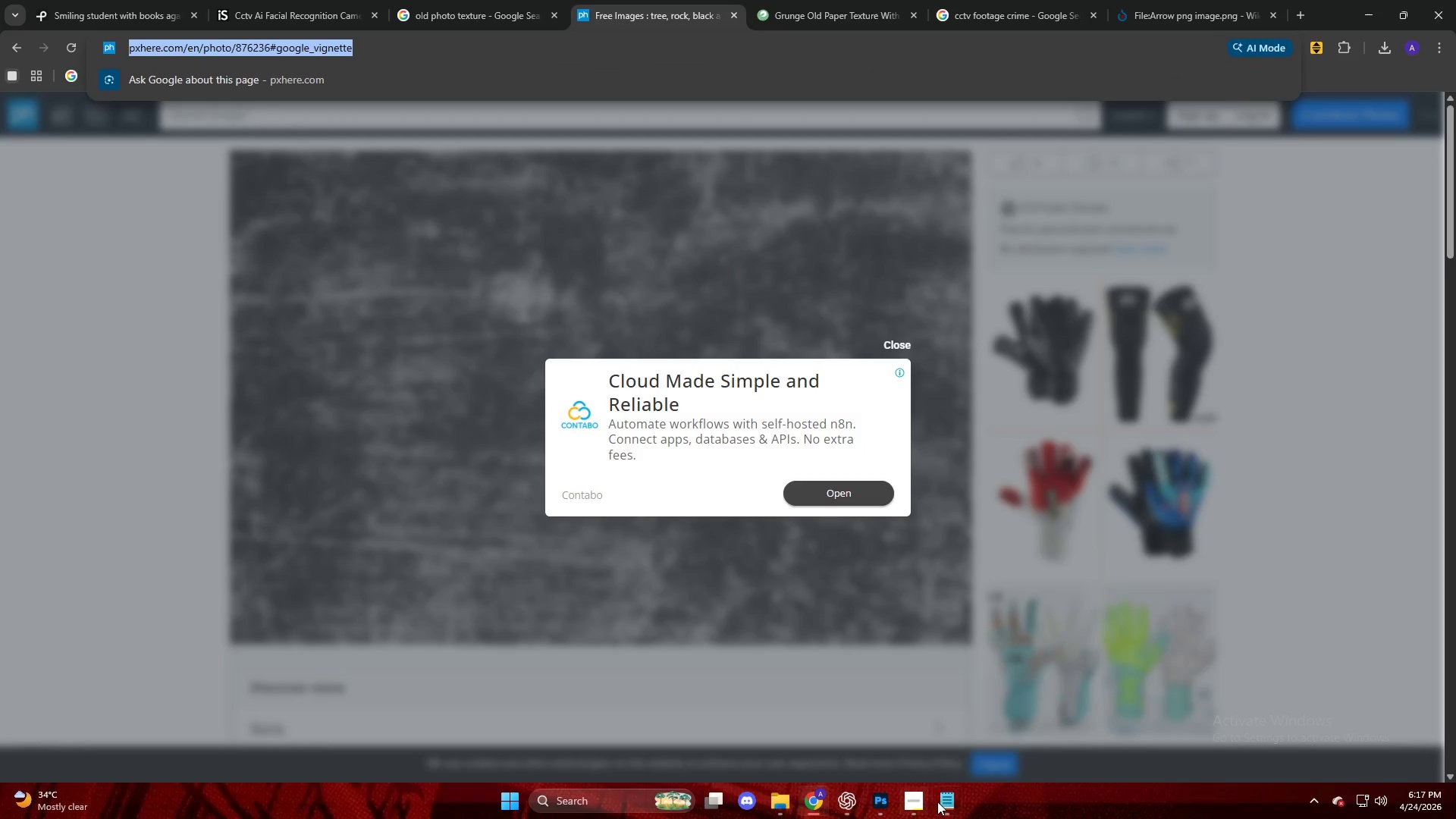 
left_click([953, 813])
 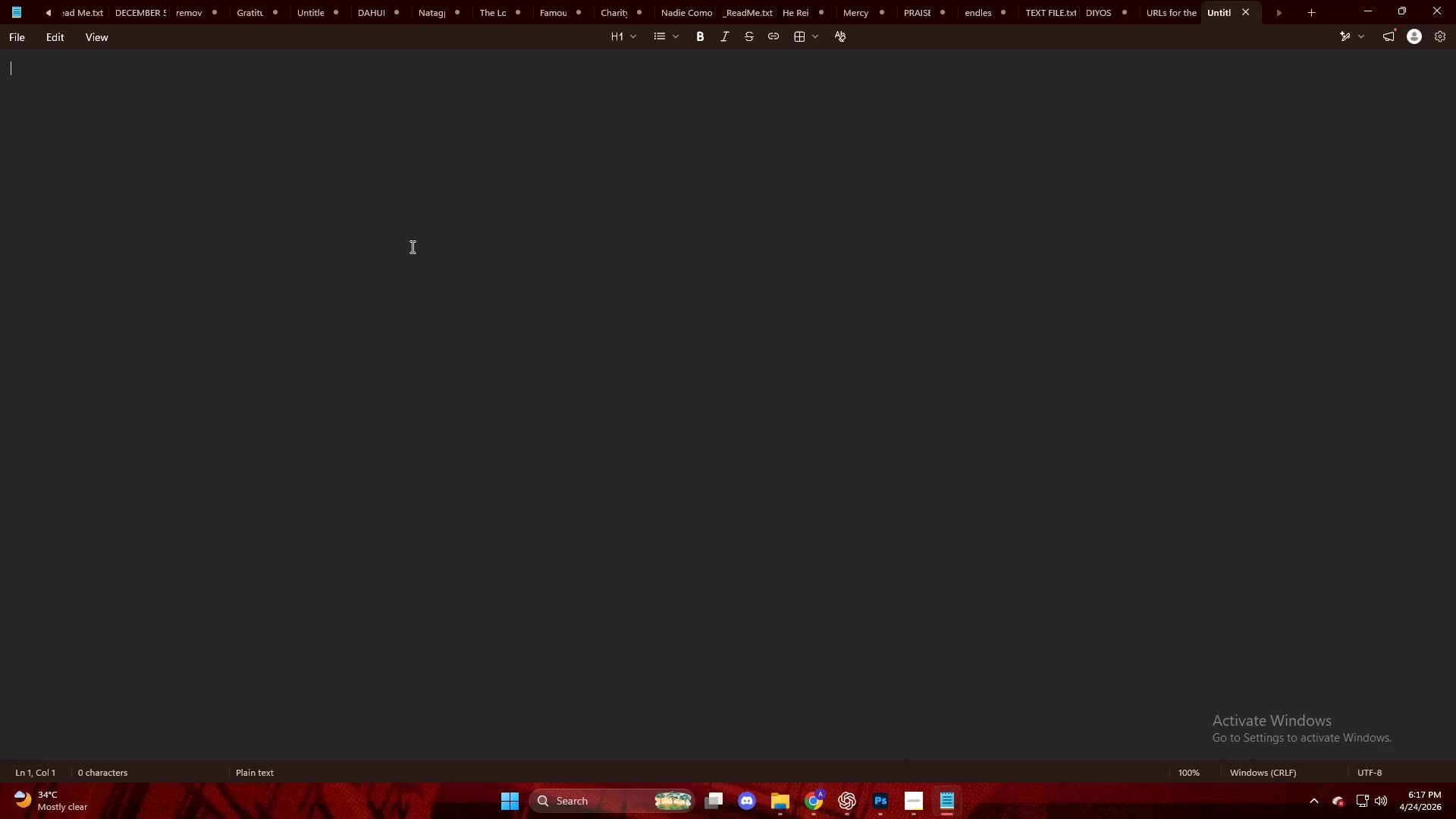 
left_click([412, 214])
 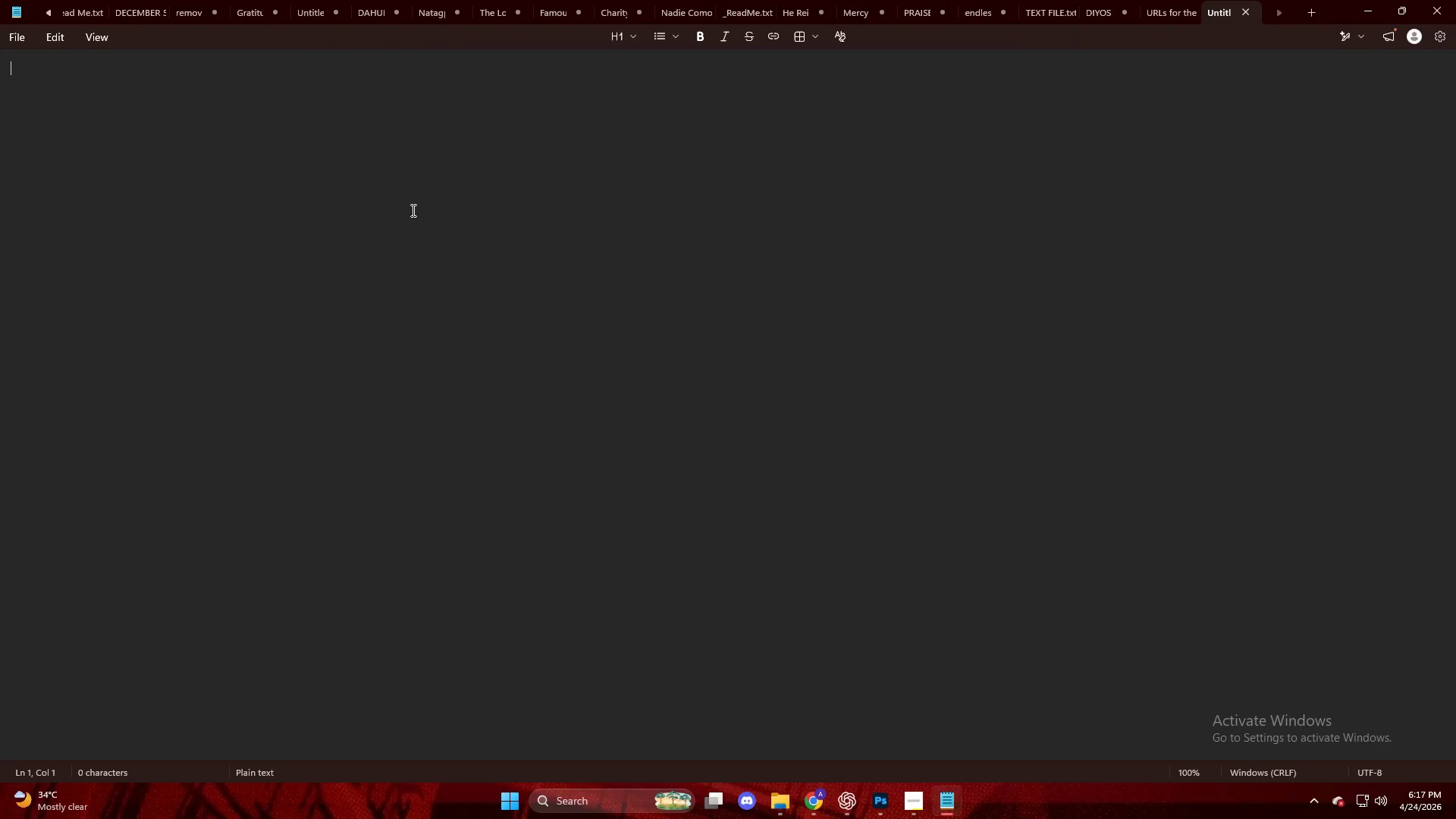 
key(Control+ControlLeft)
 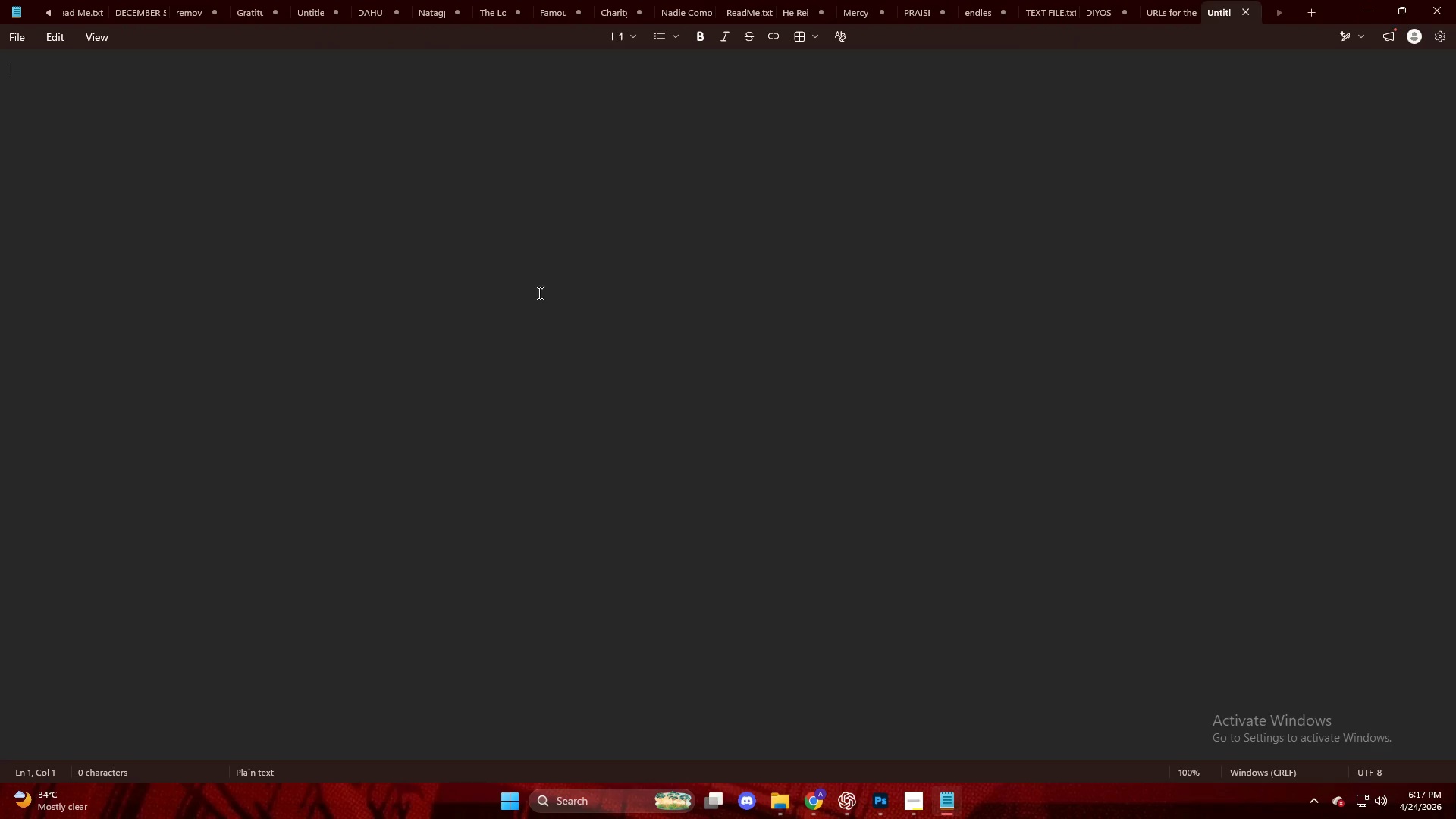 
key(Control+V)
 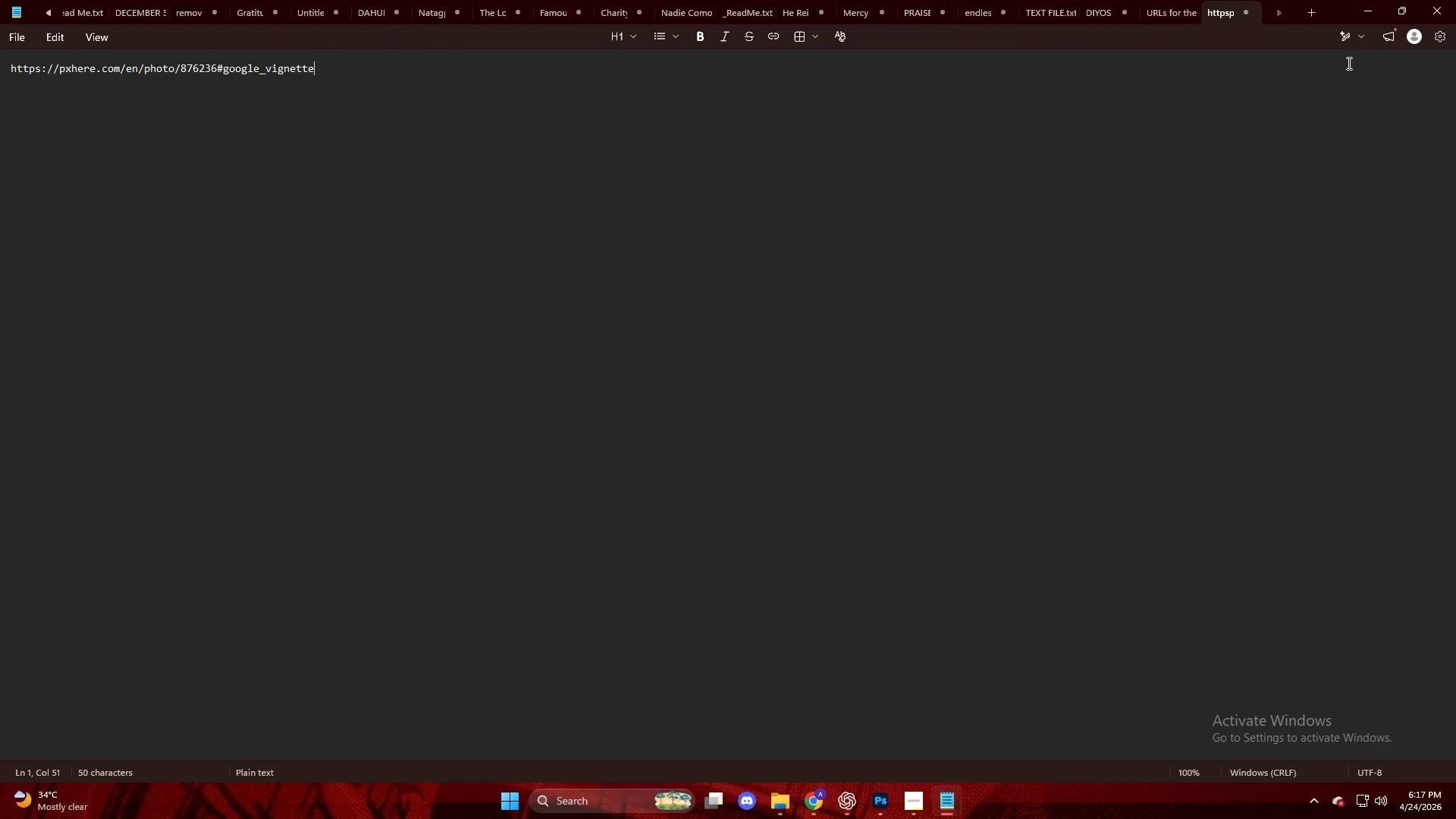 
left_click([1366, 5])
 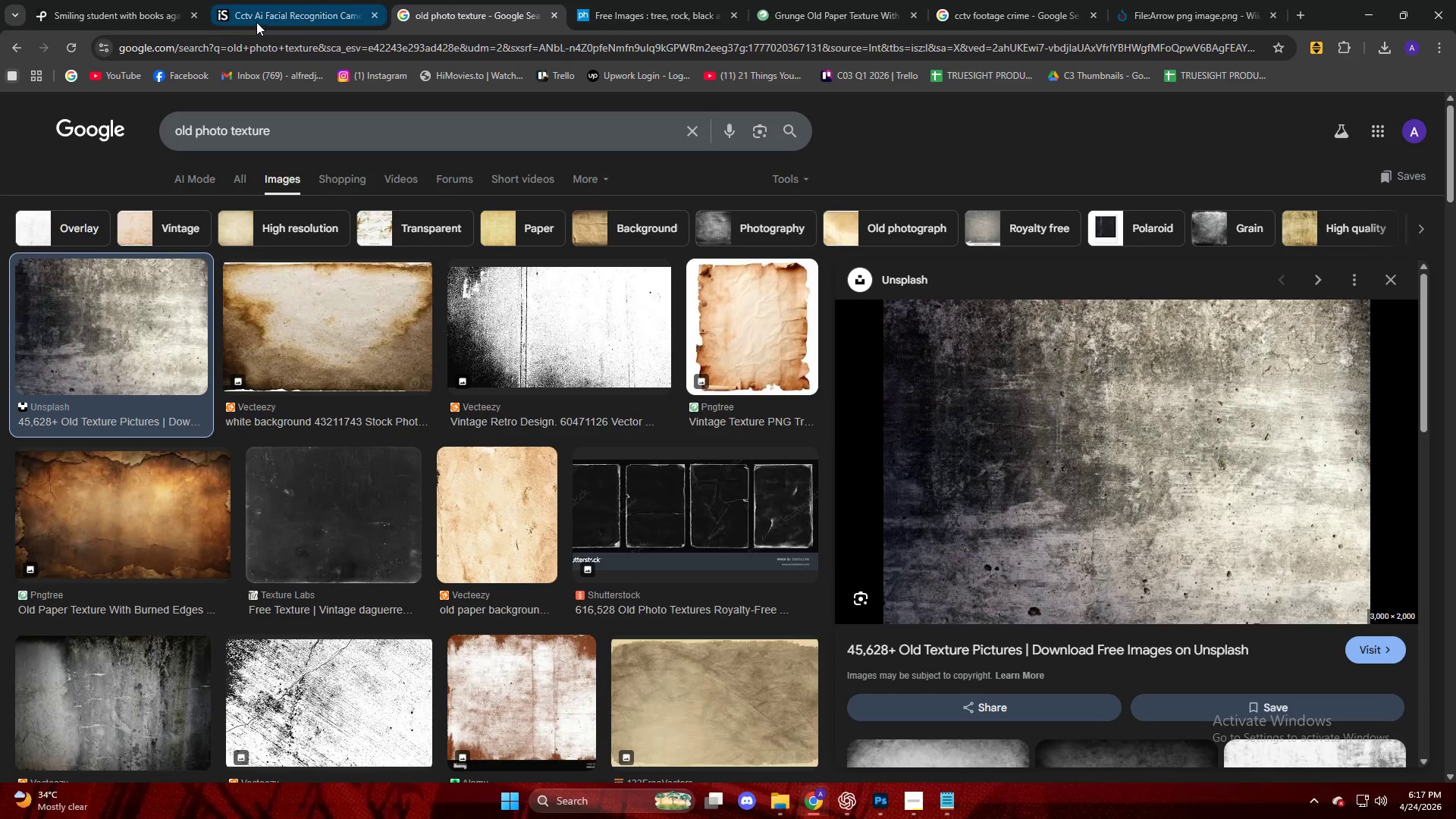 
double_click([144, 14])
 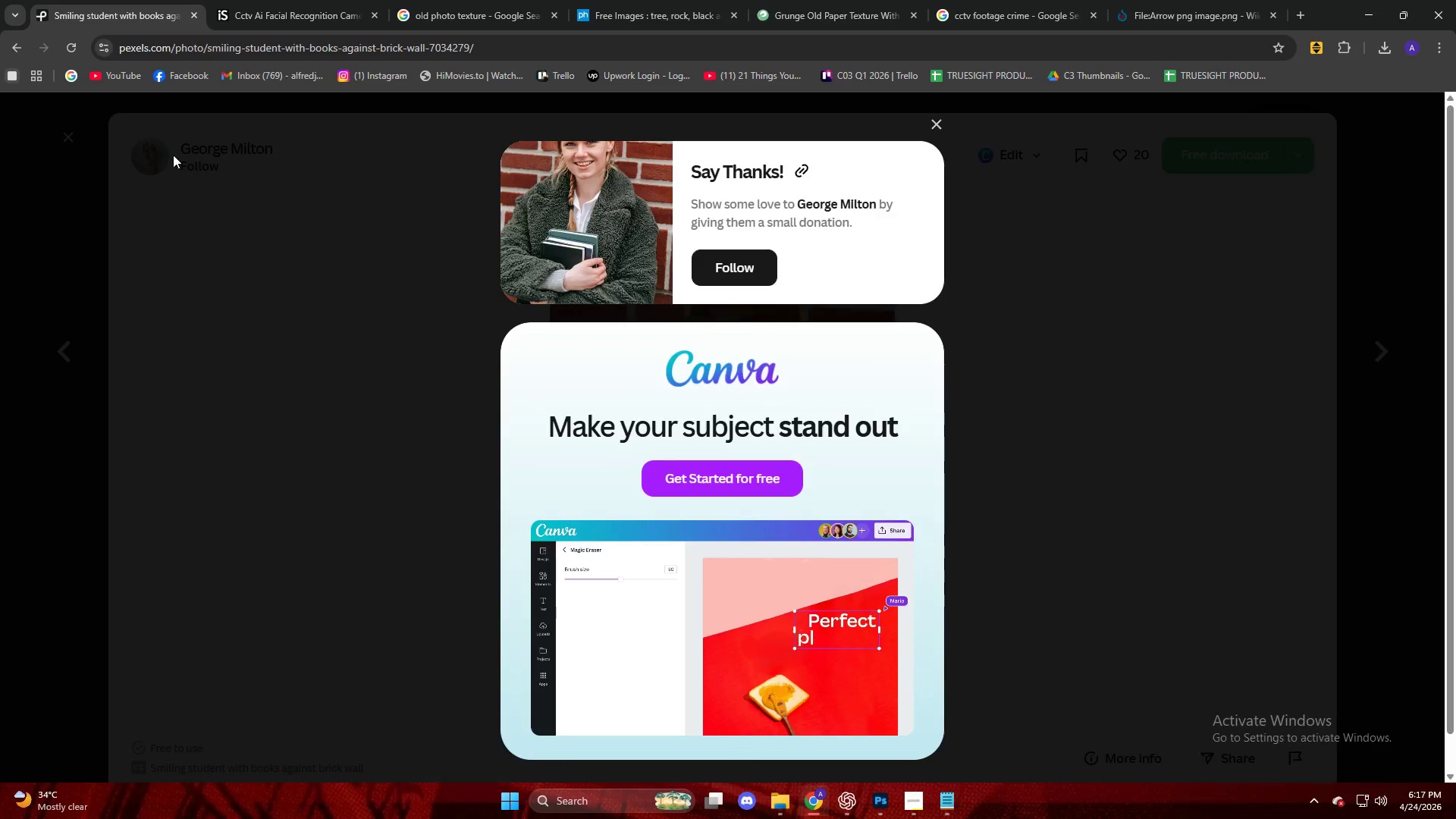 
left_click([83, 140])